 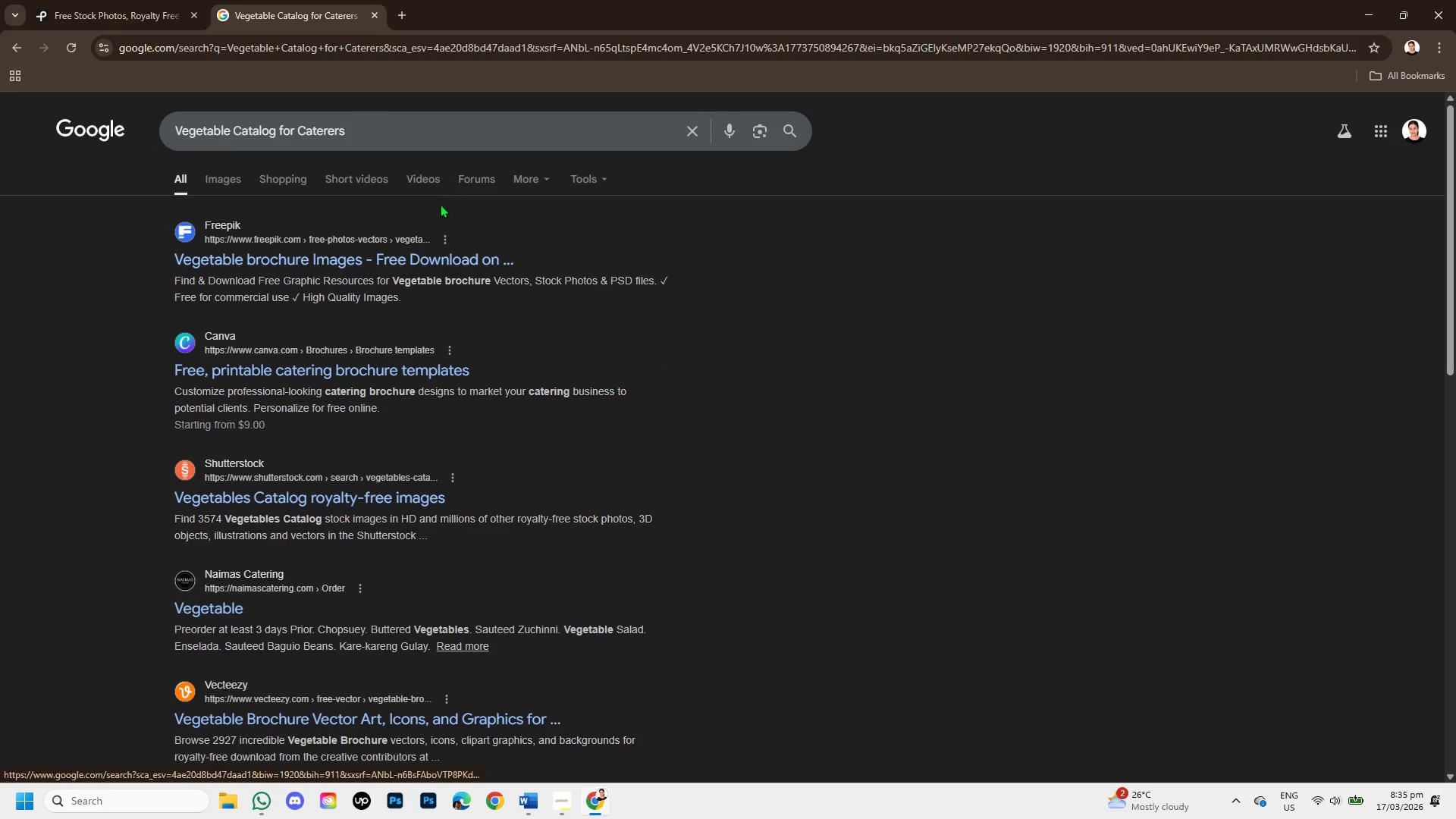 
scroll: coordinate [417, 423], scroll_direction: down, amount: 4.0
 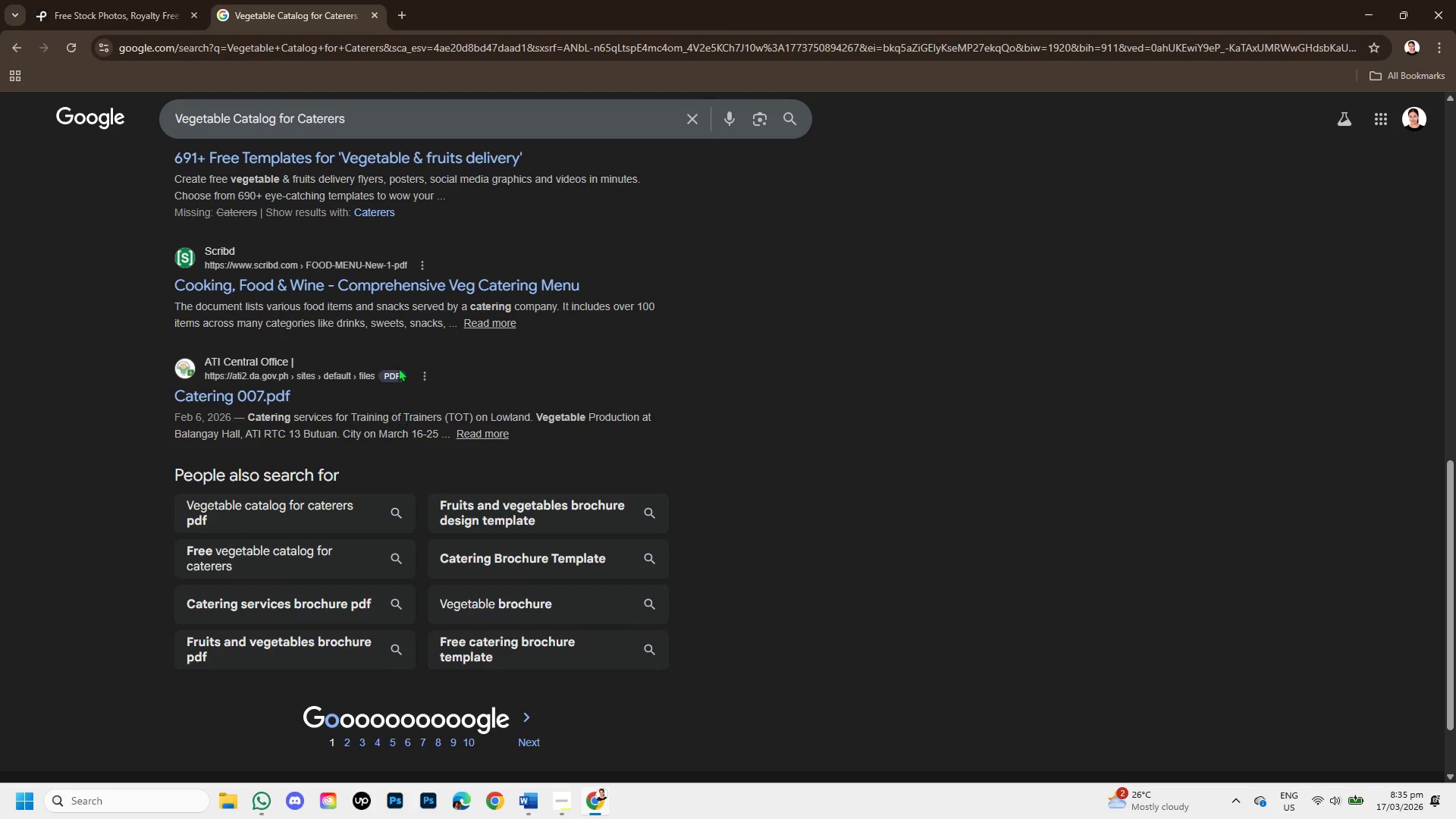 
scroll: coordinate [445, 259], scroll_direction: up, amount: 8.0
 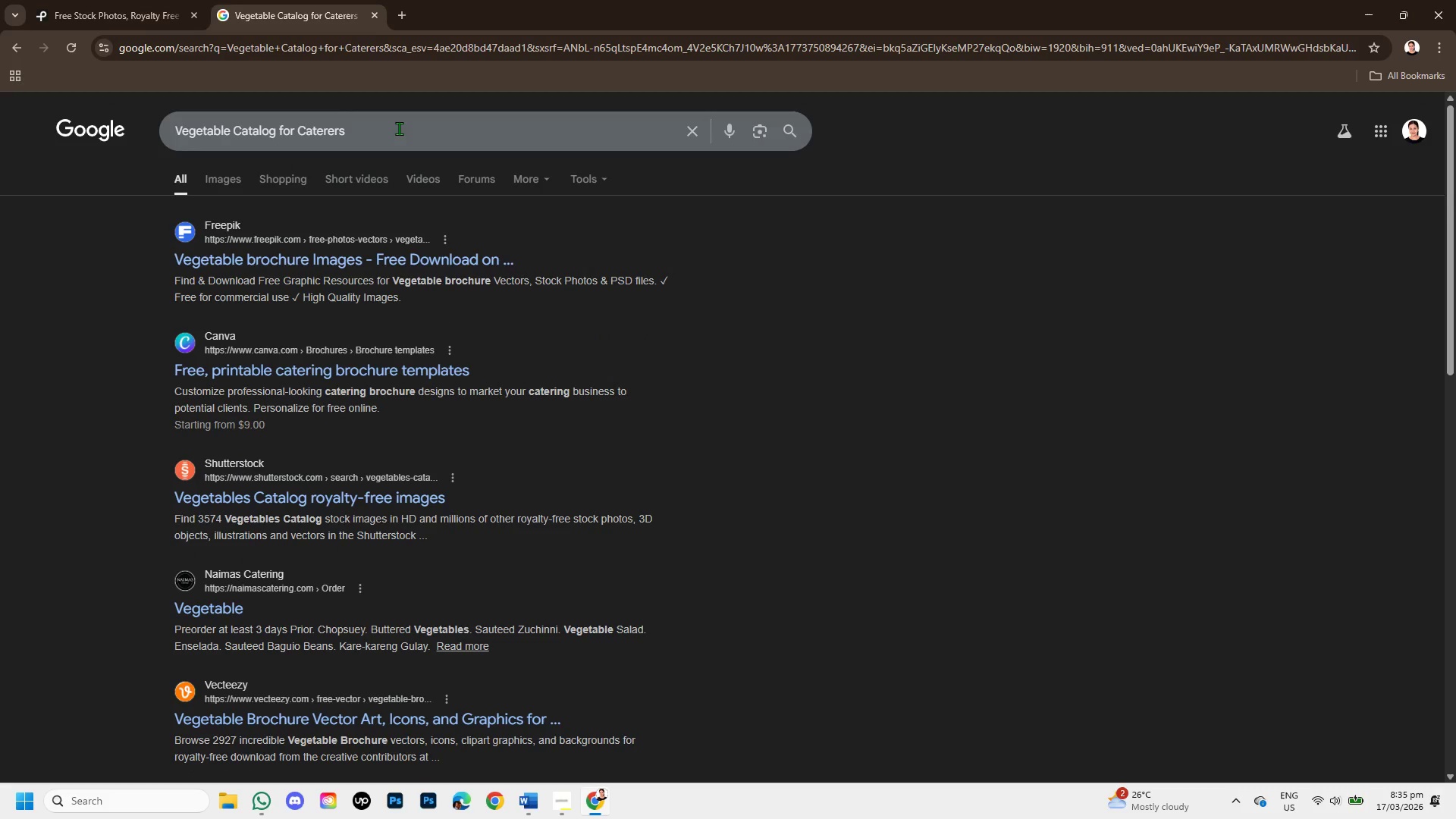 
left_click([391, 133])
 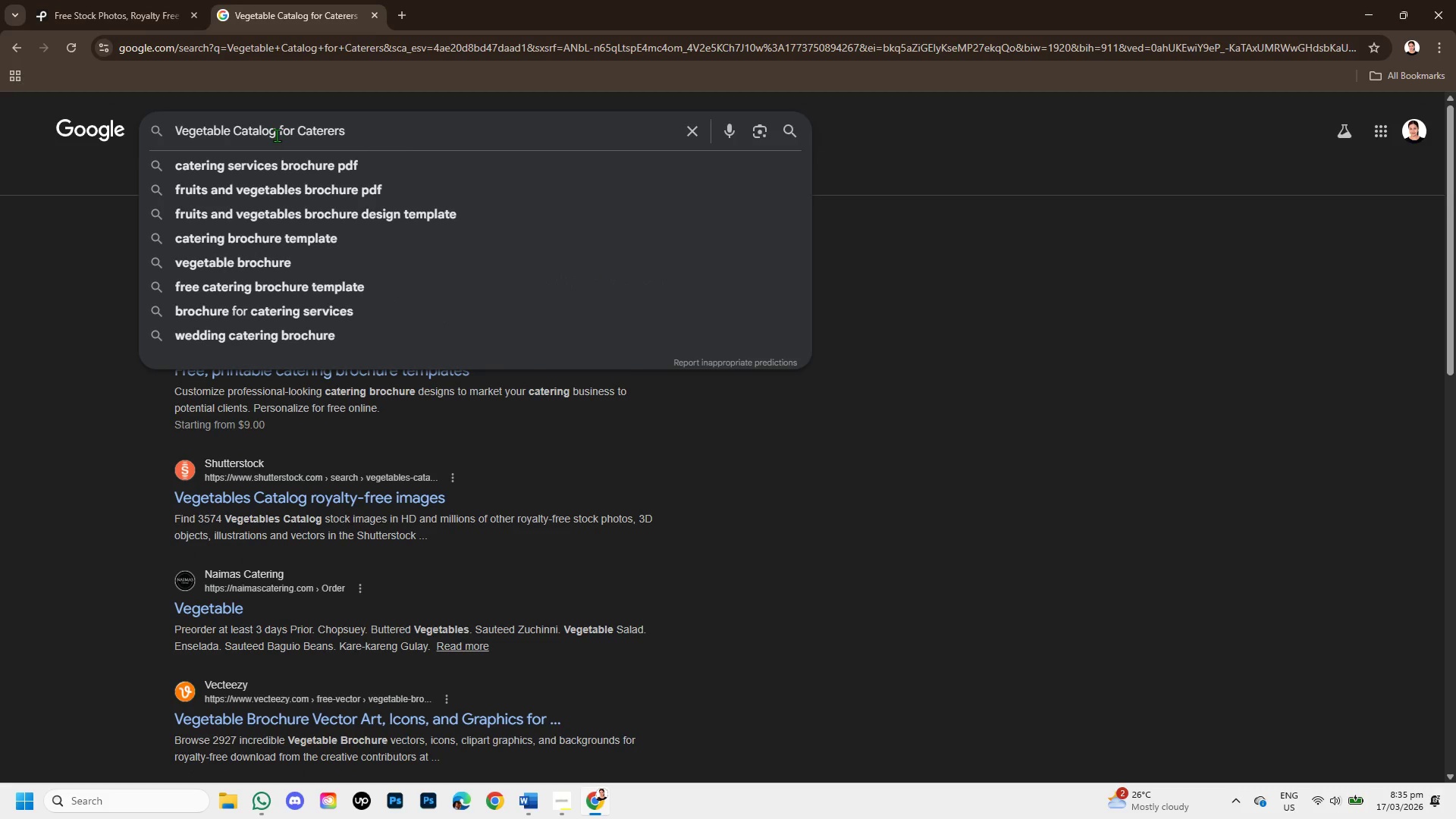 
left_click_drag(start_coordinate=[277, 135], to_coordinate=[232, 134])
 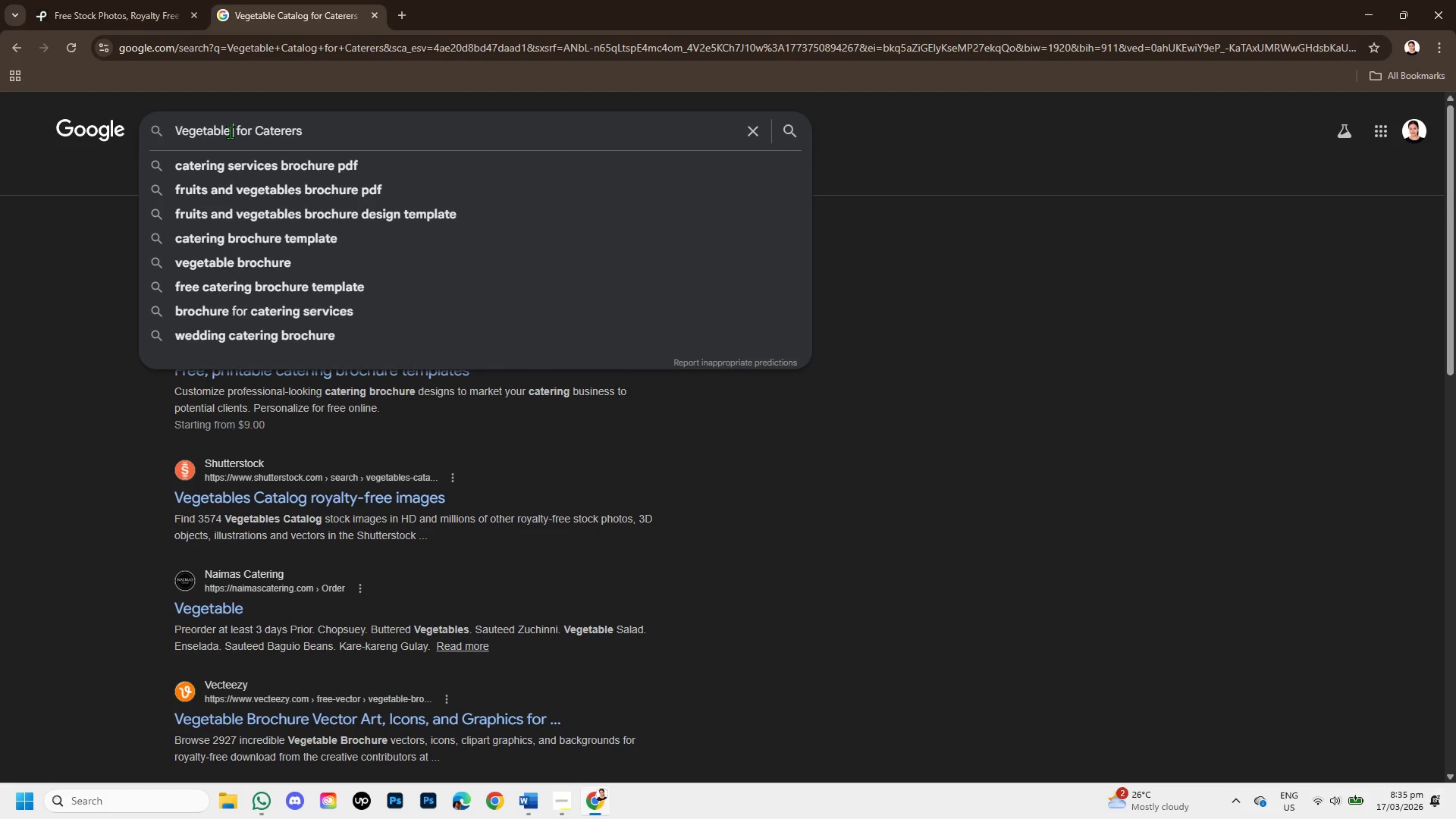 
key(Backspace)
 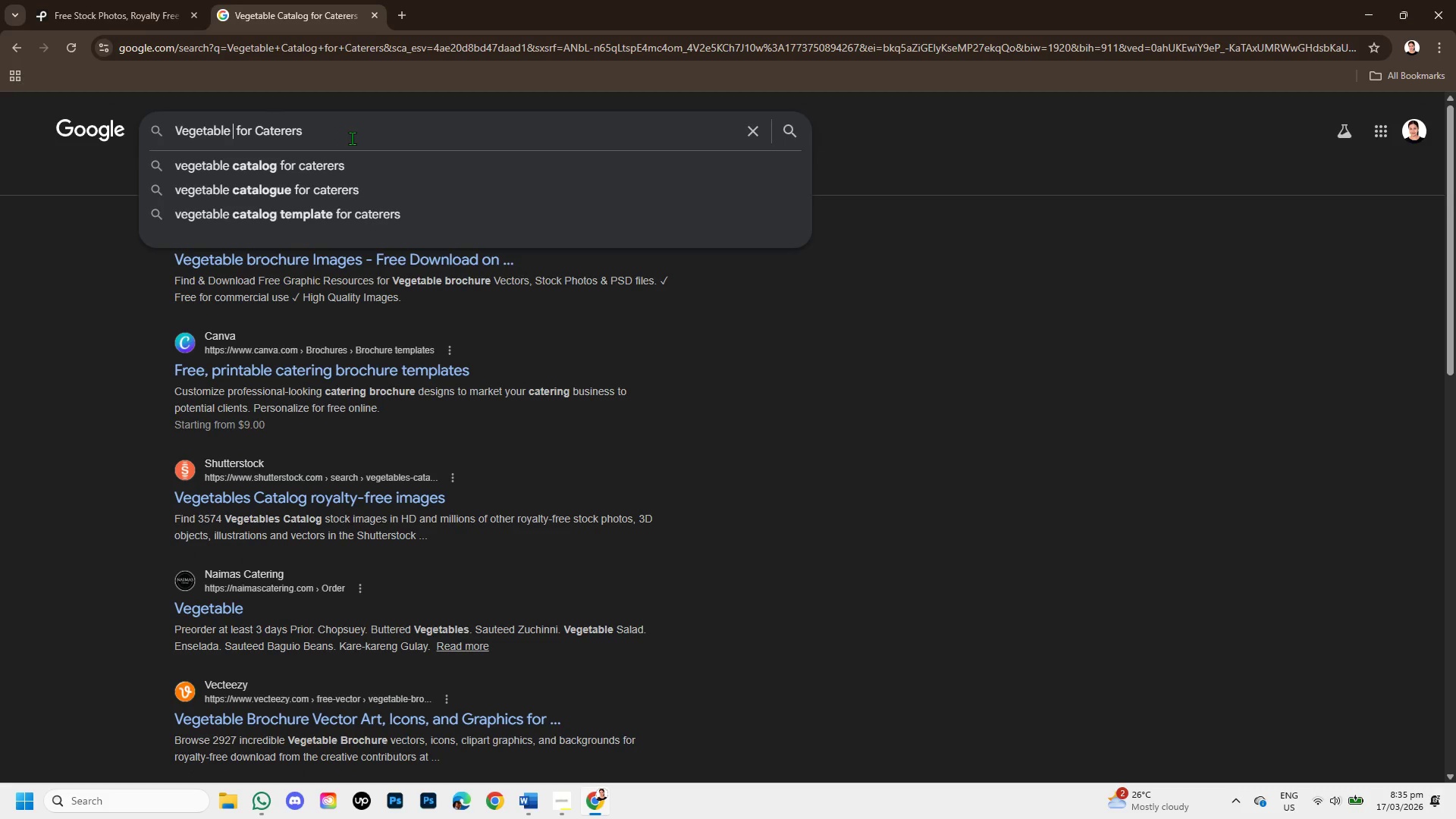 
left_click([352, 138])
 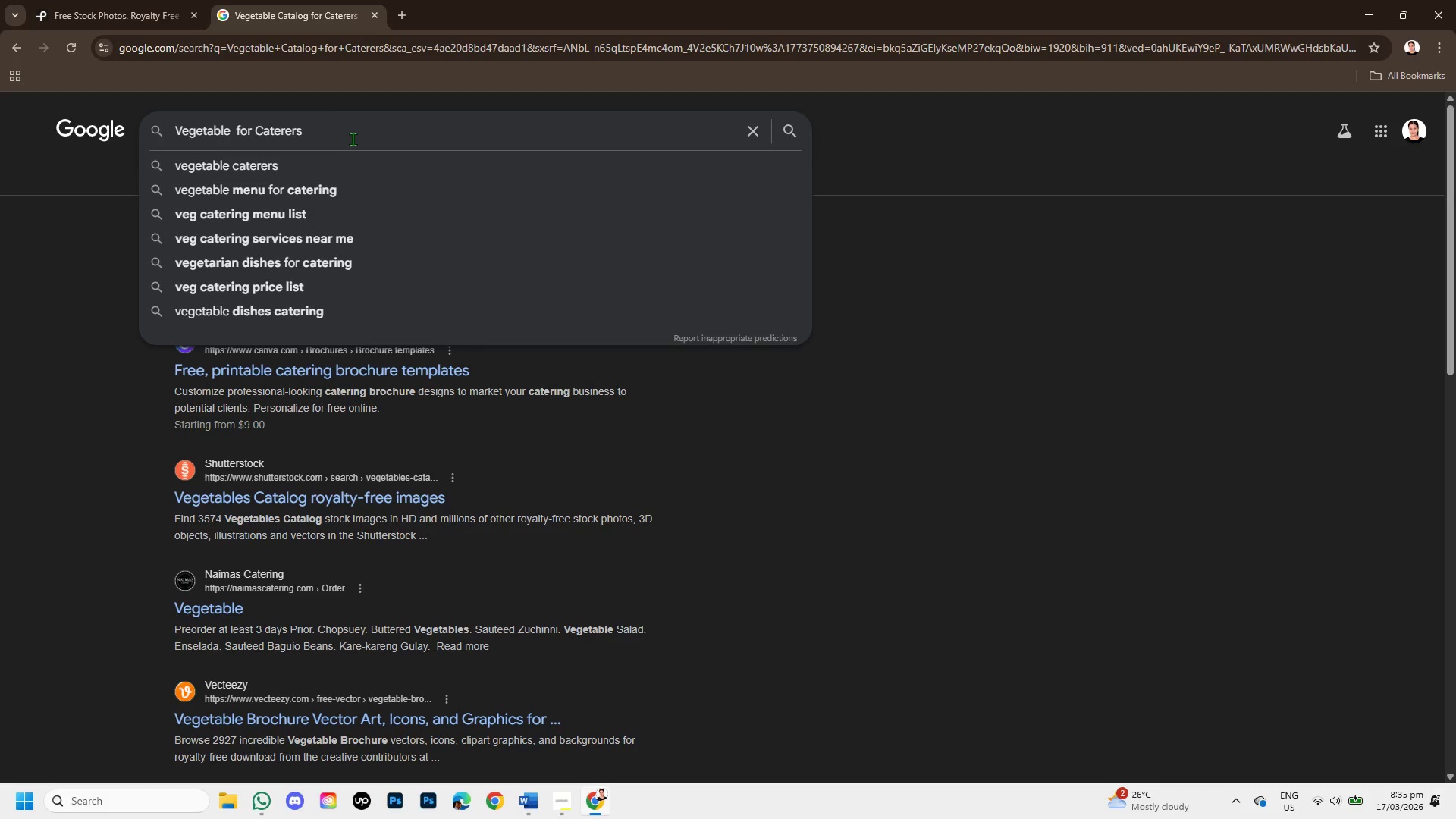 
key(Enter)
 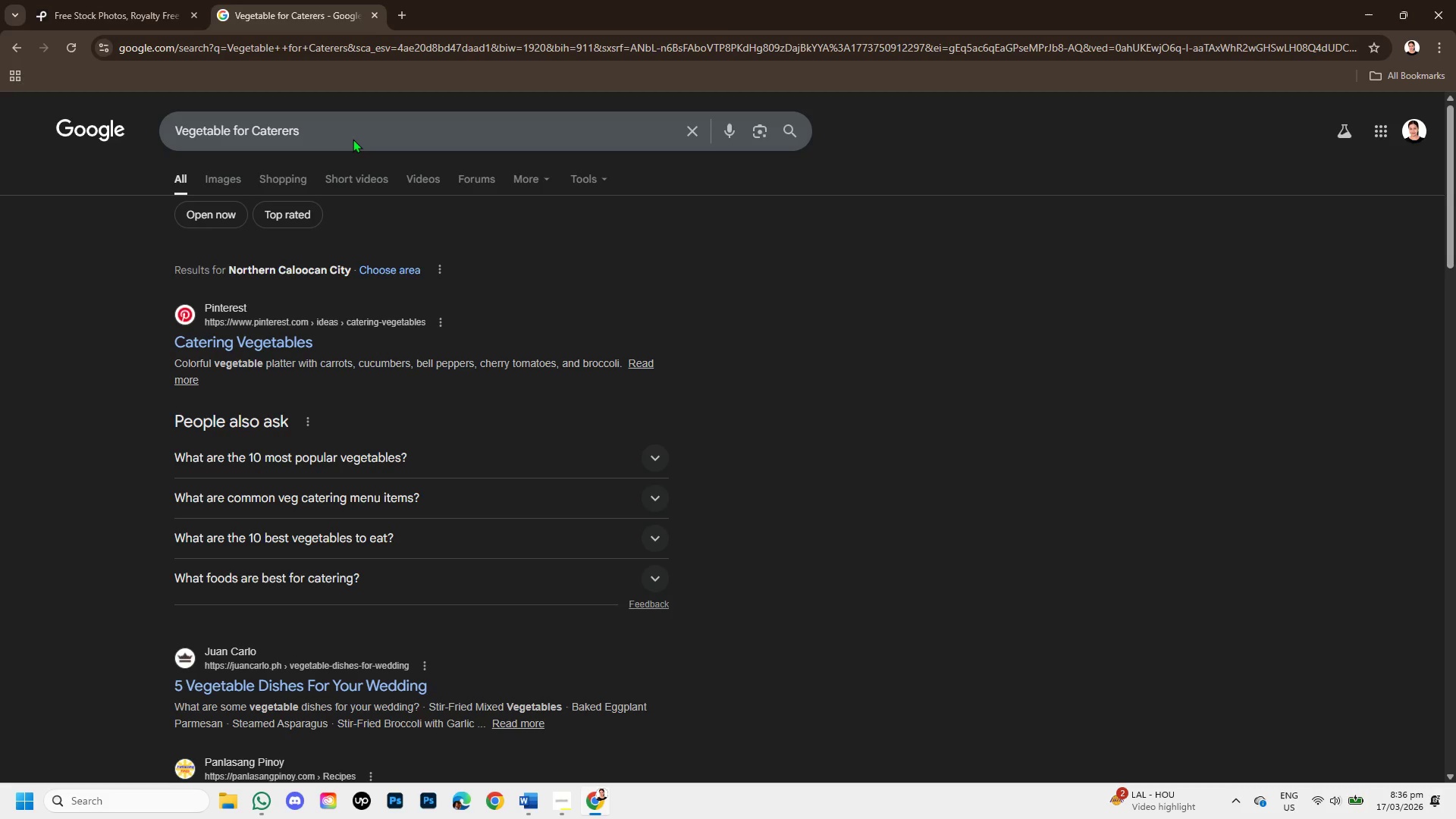 
key(Backslash)
 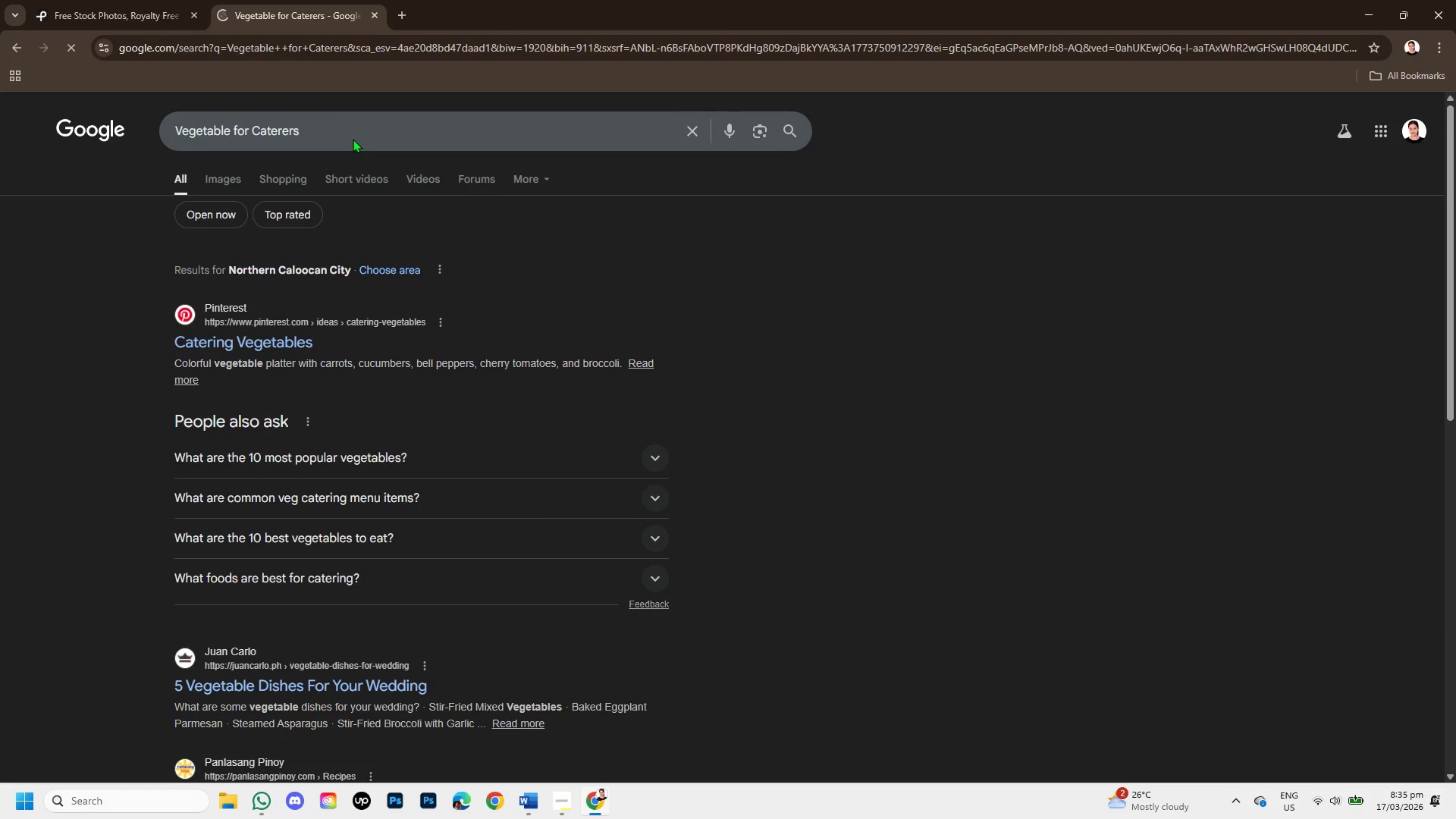 
wait(31.84)
 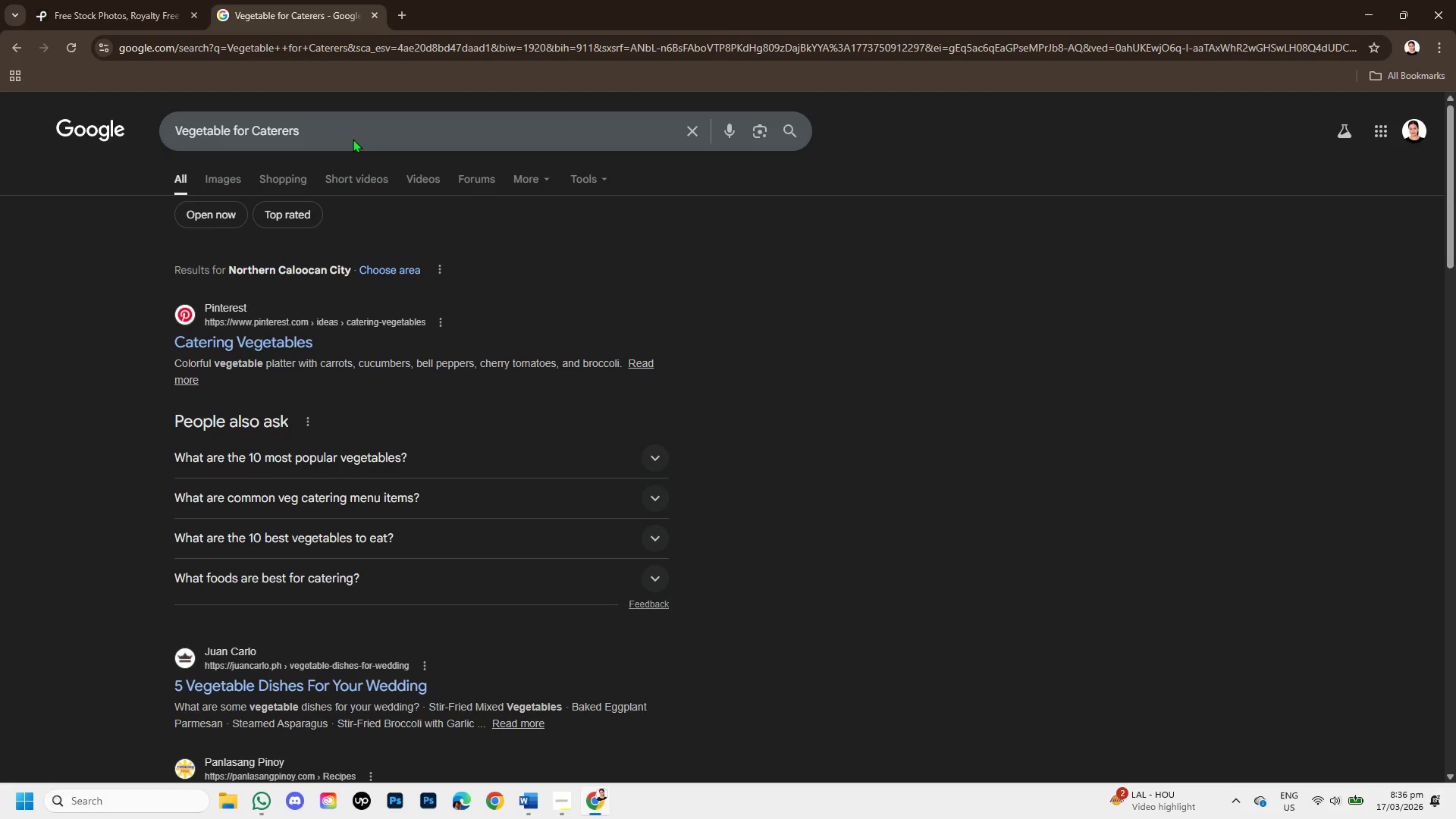 
scroll: coordinate [374, 275], scroll_direction: down, amount: 1.0
 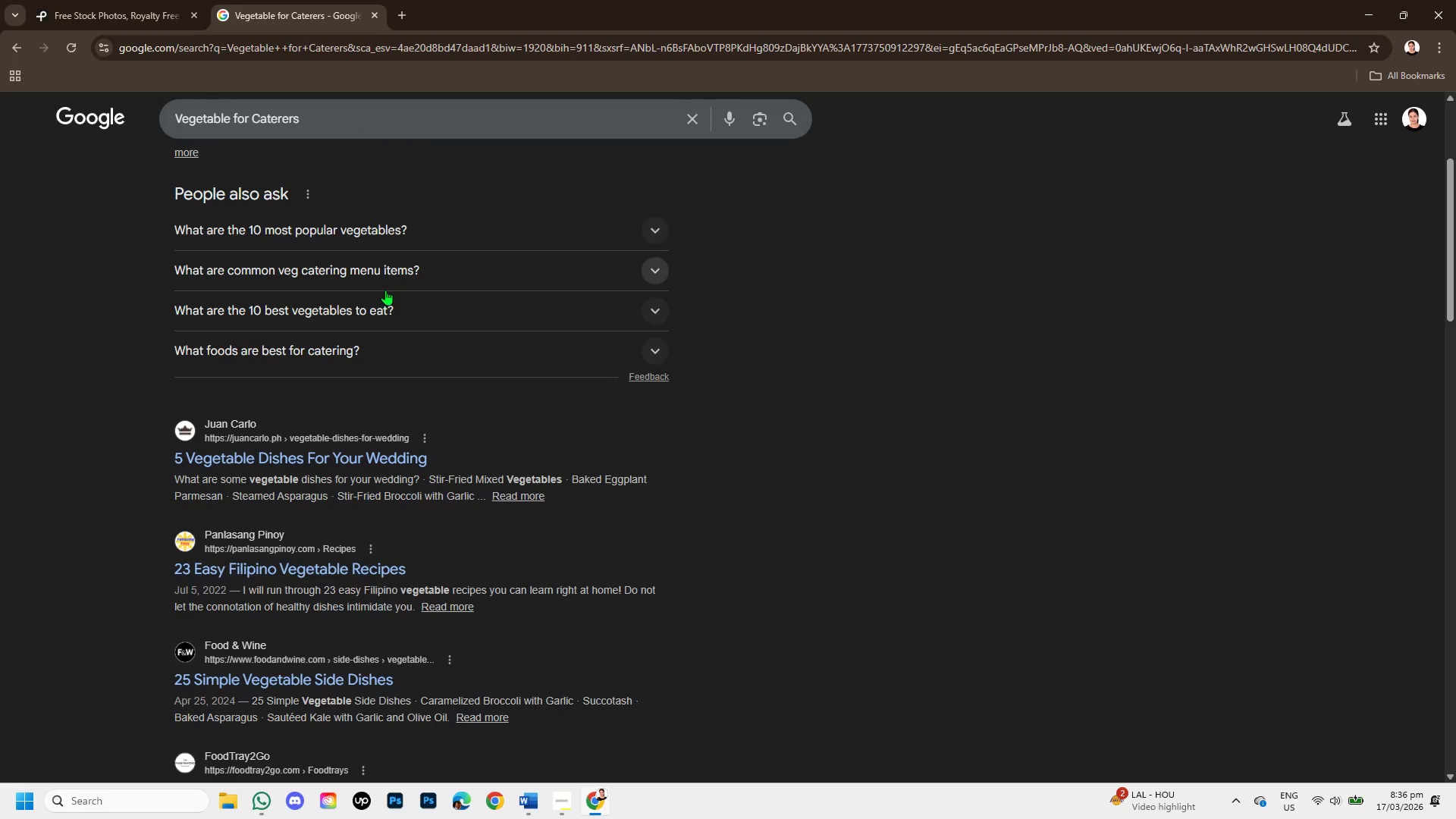 
scroll: coordinate [372, 273], scroll_direction: up, amount: 3.0
 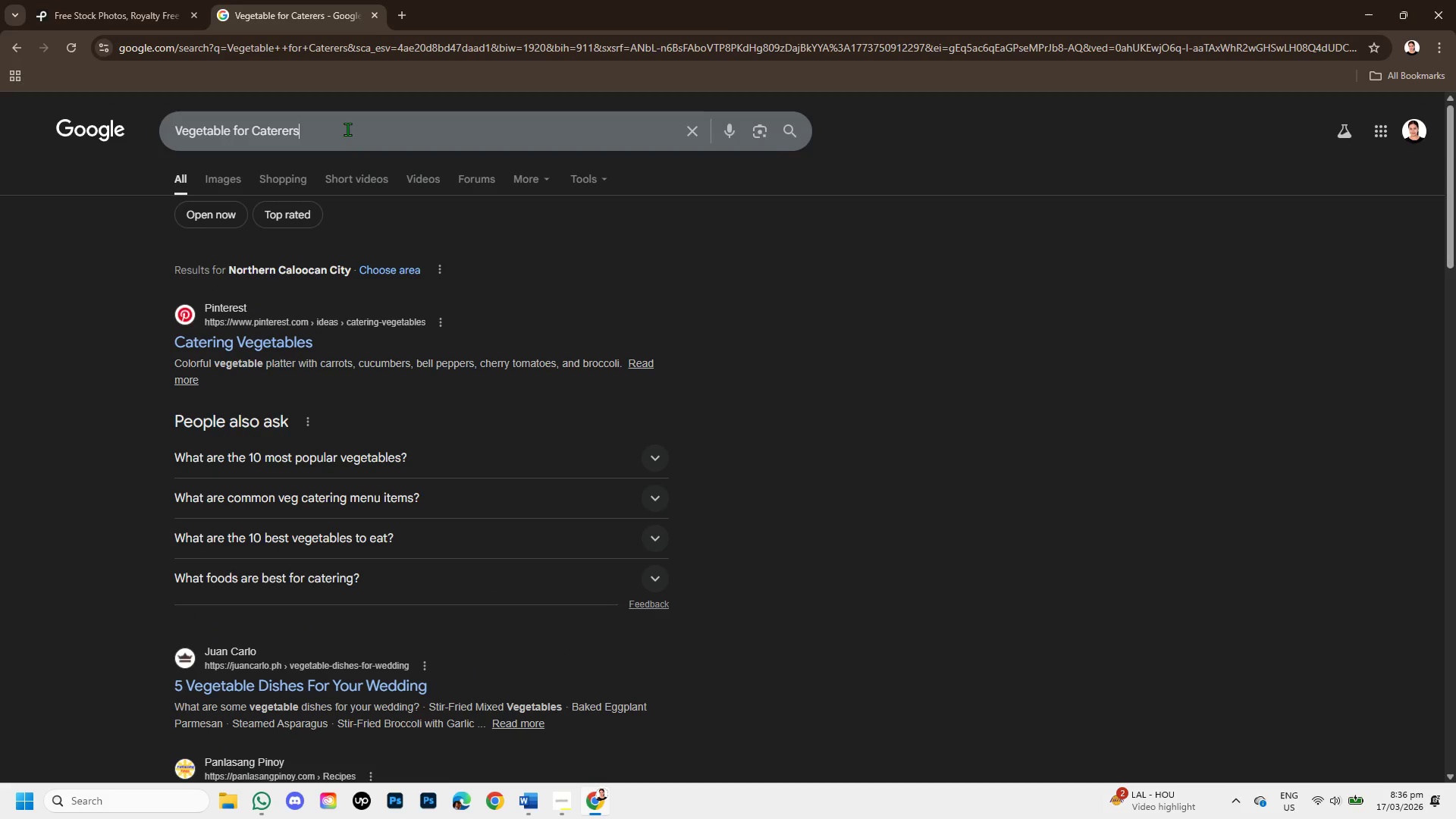 
left_click([347, 129])
 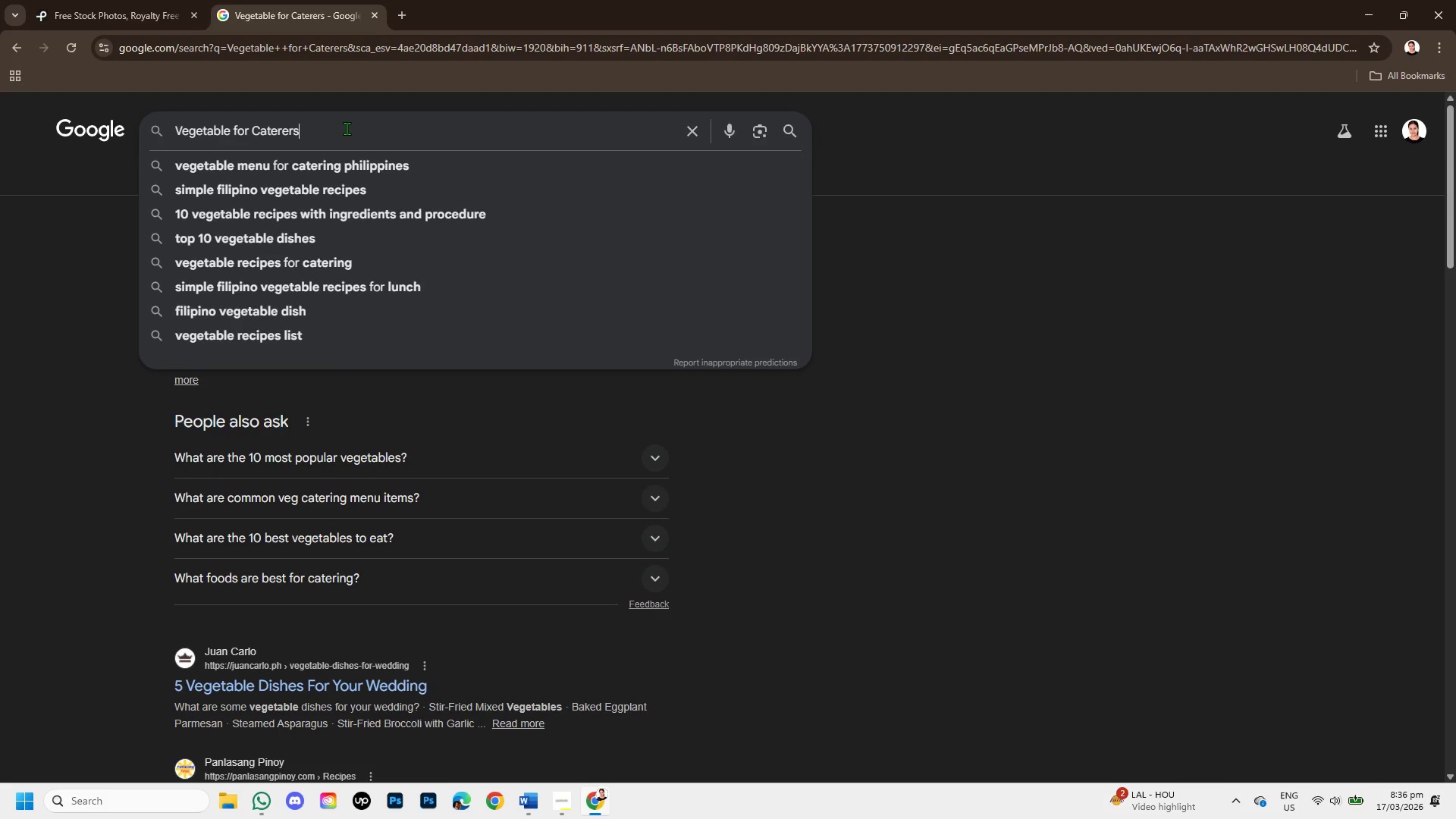 
left_click_drag(start_coordinate=[401, 132], to_coordinate=[139, 143])
 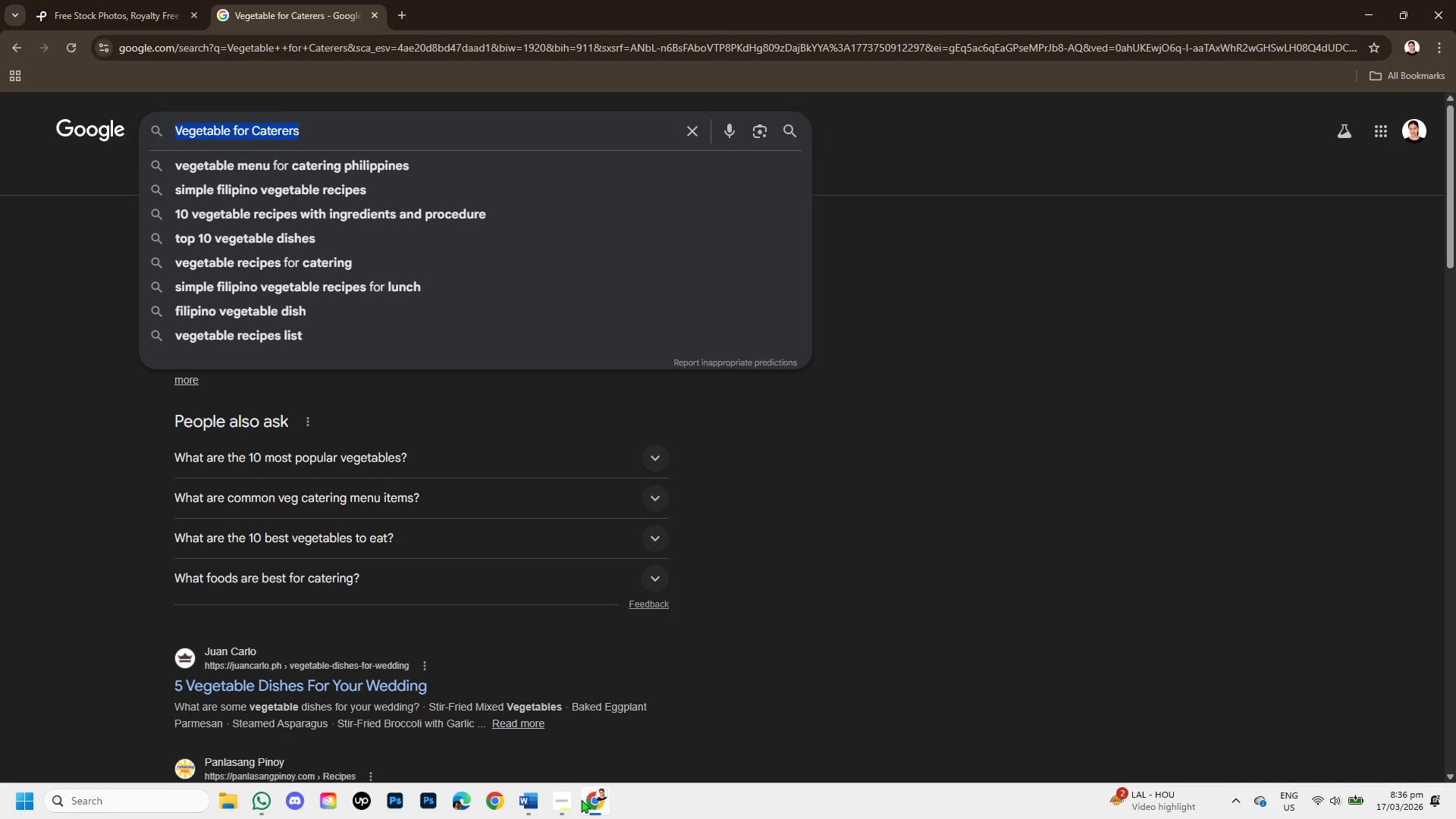 
left_click([554, 802])